 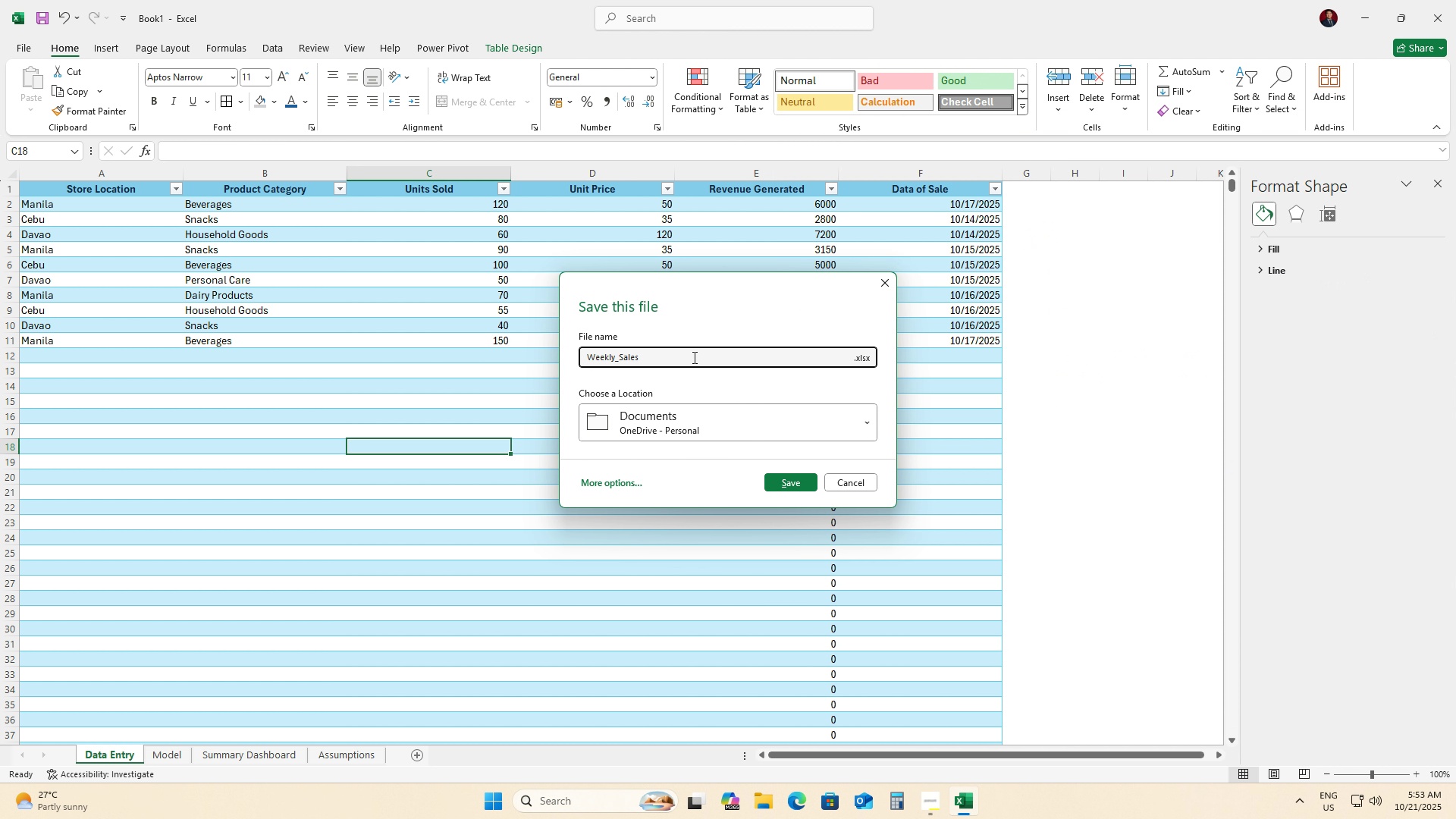 
type(_Analysis)
 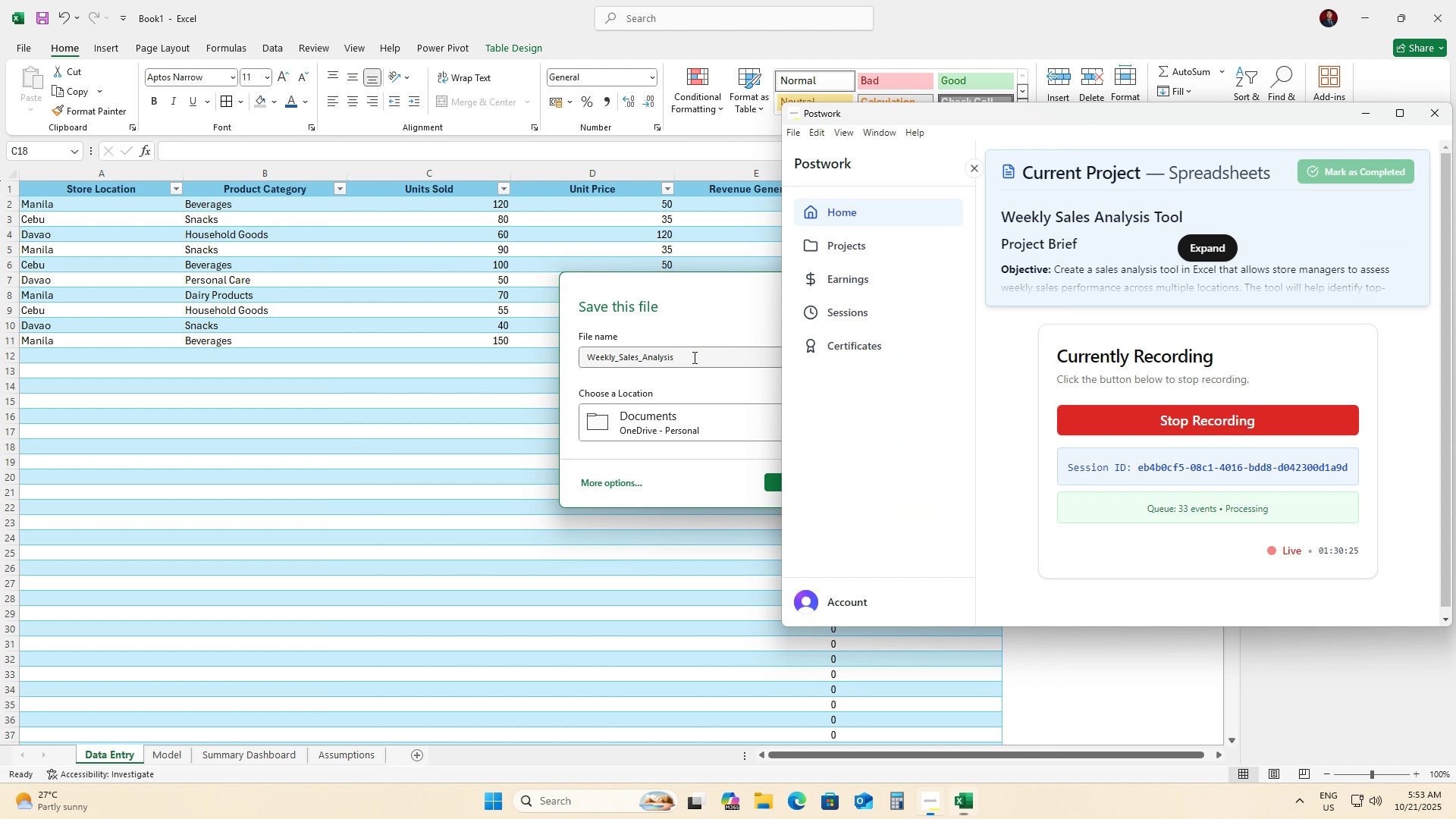 
 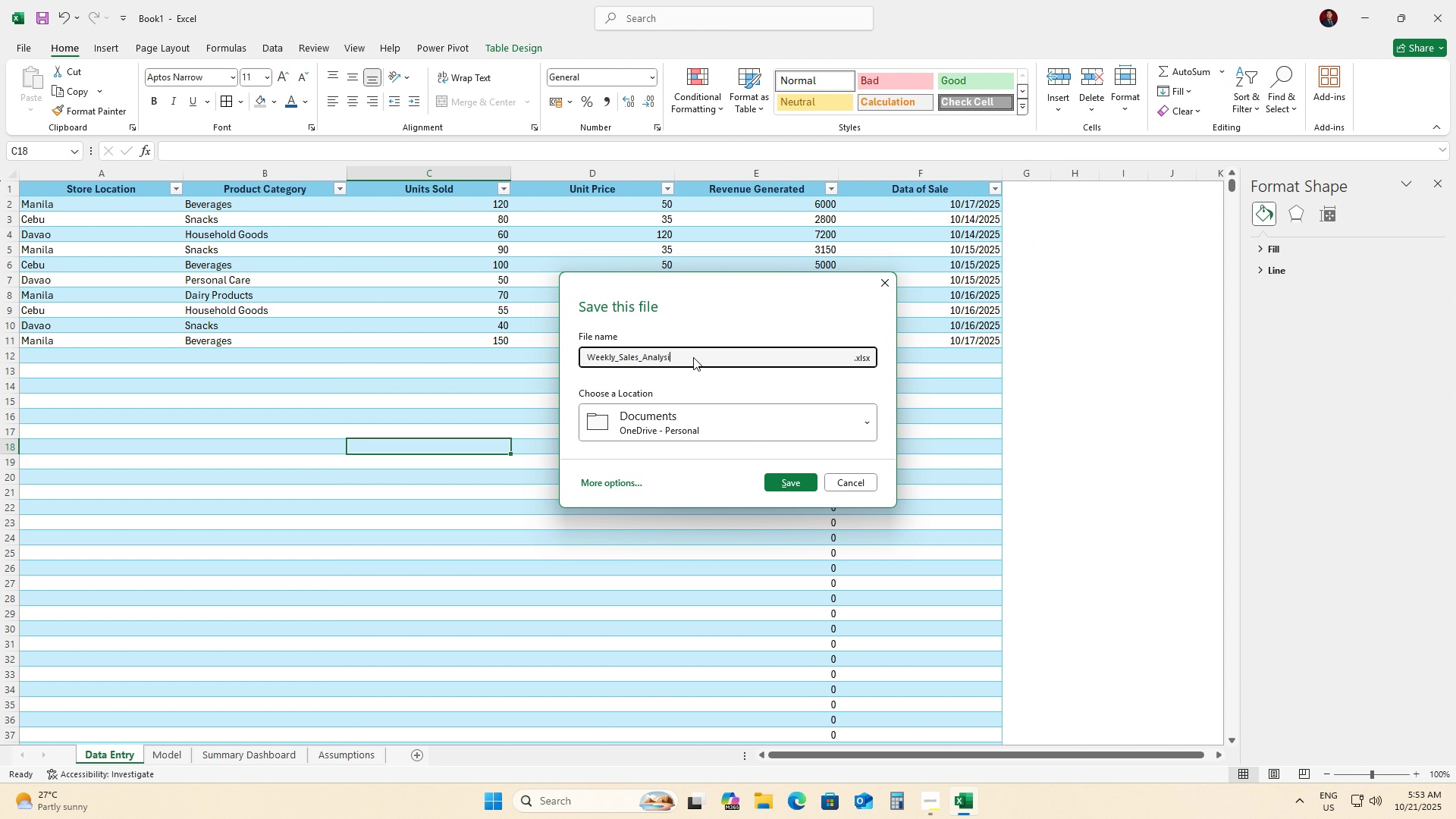 
key(Alt+AltLeft)
 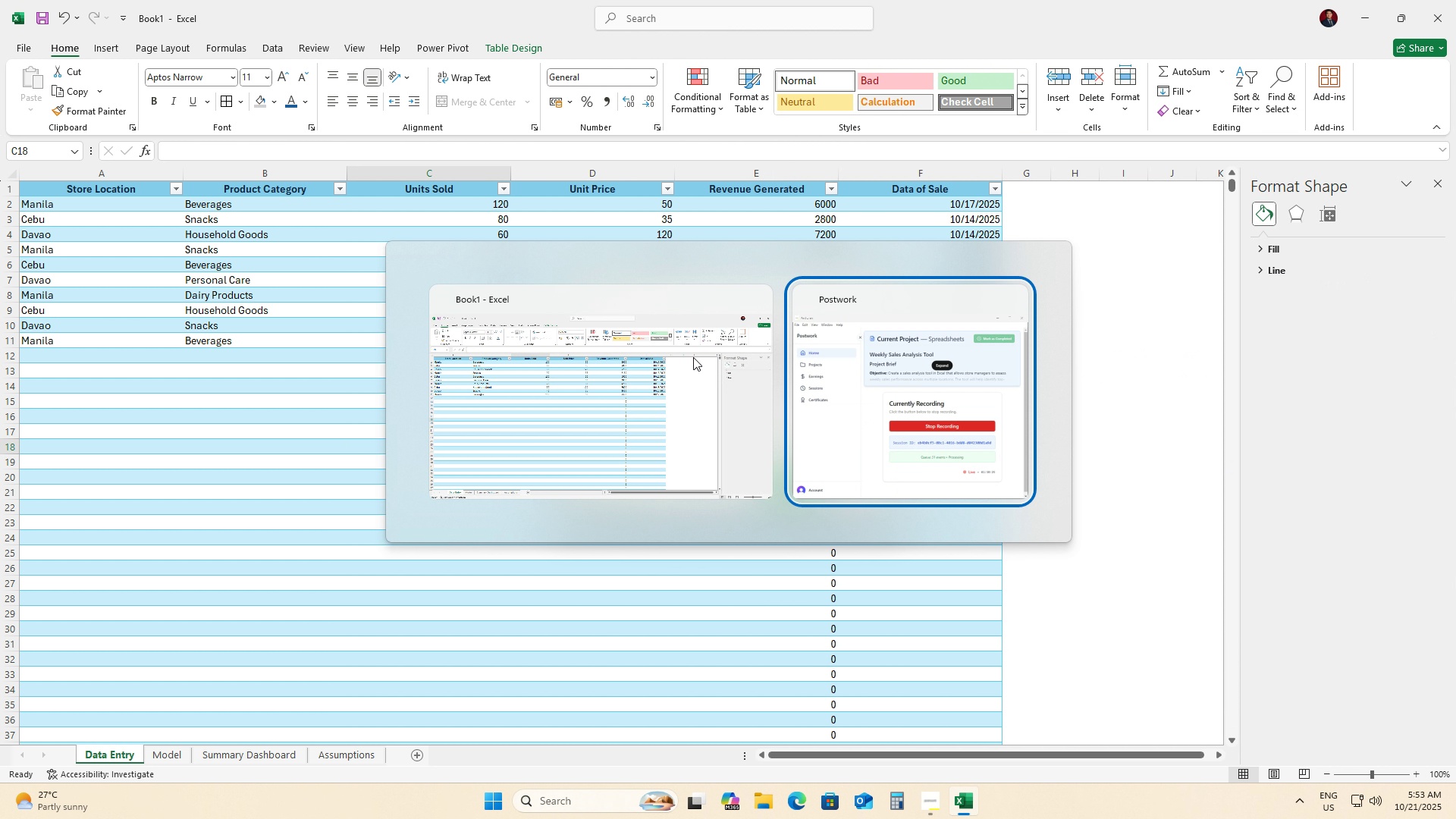 
key(Alt+Tab)